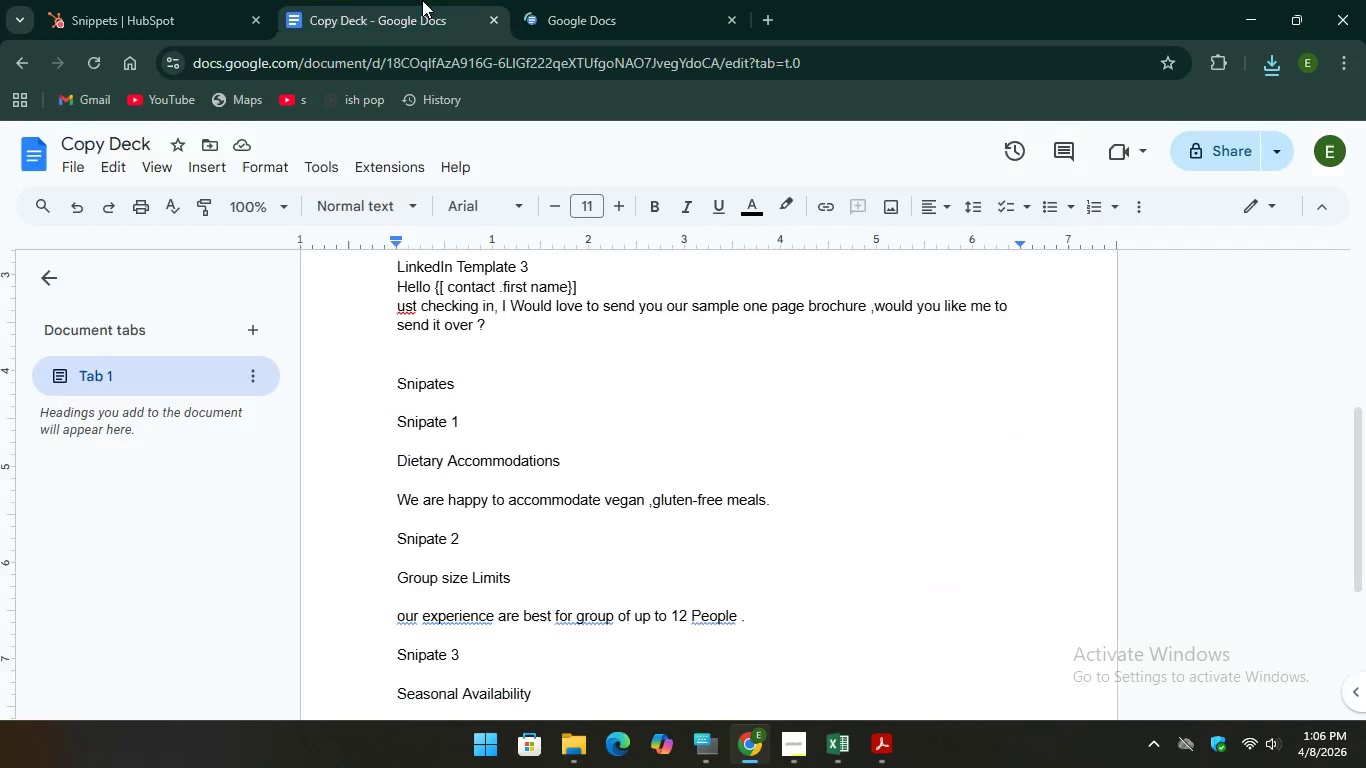 
left_click([422, 0])
 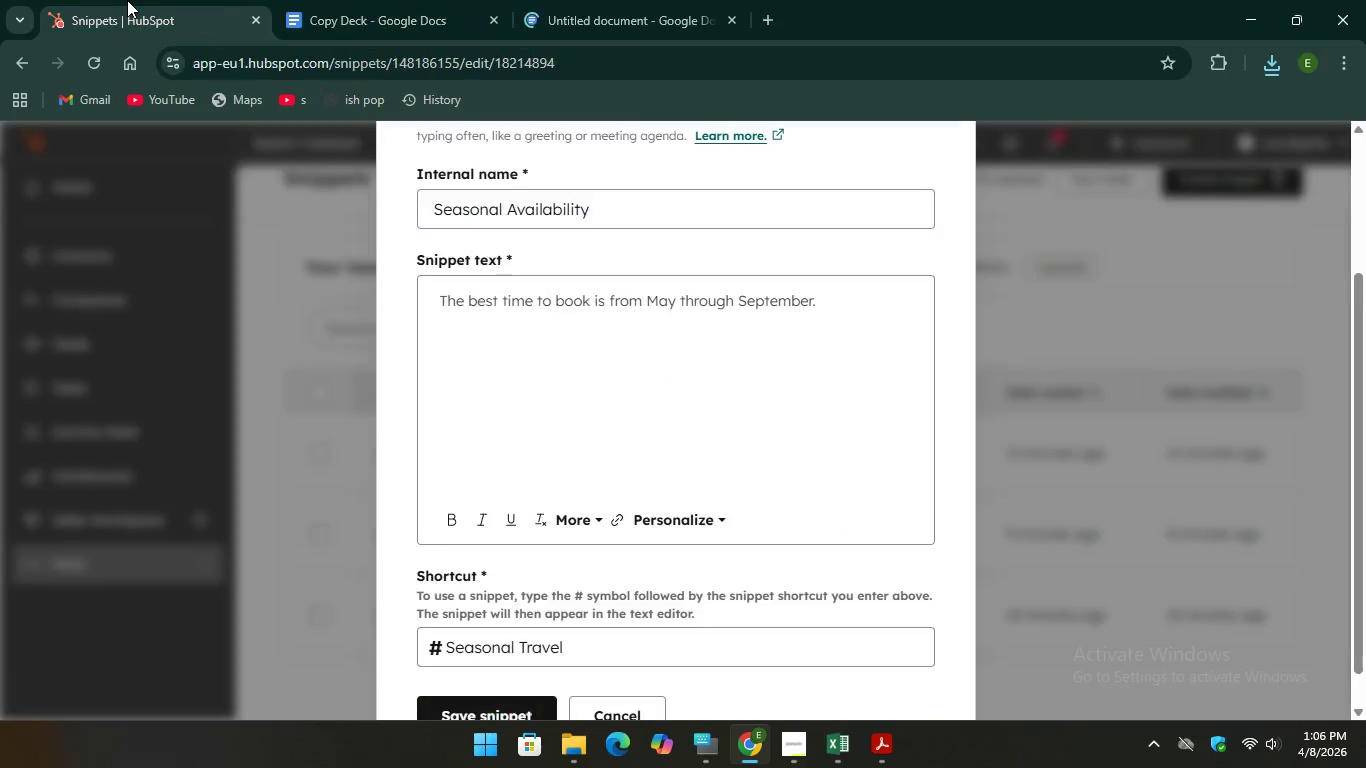 
left_click([127, 0])
 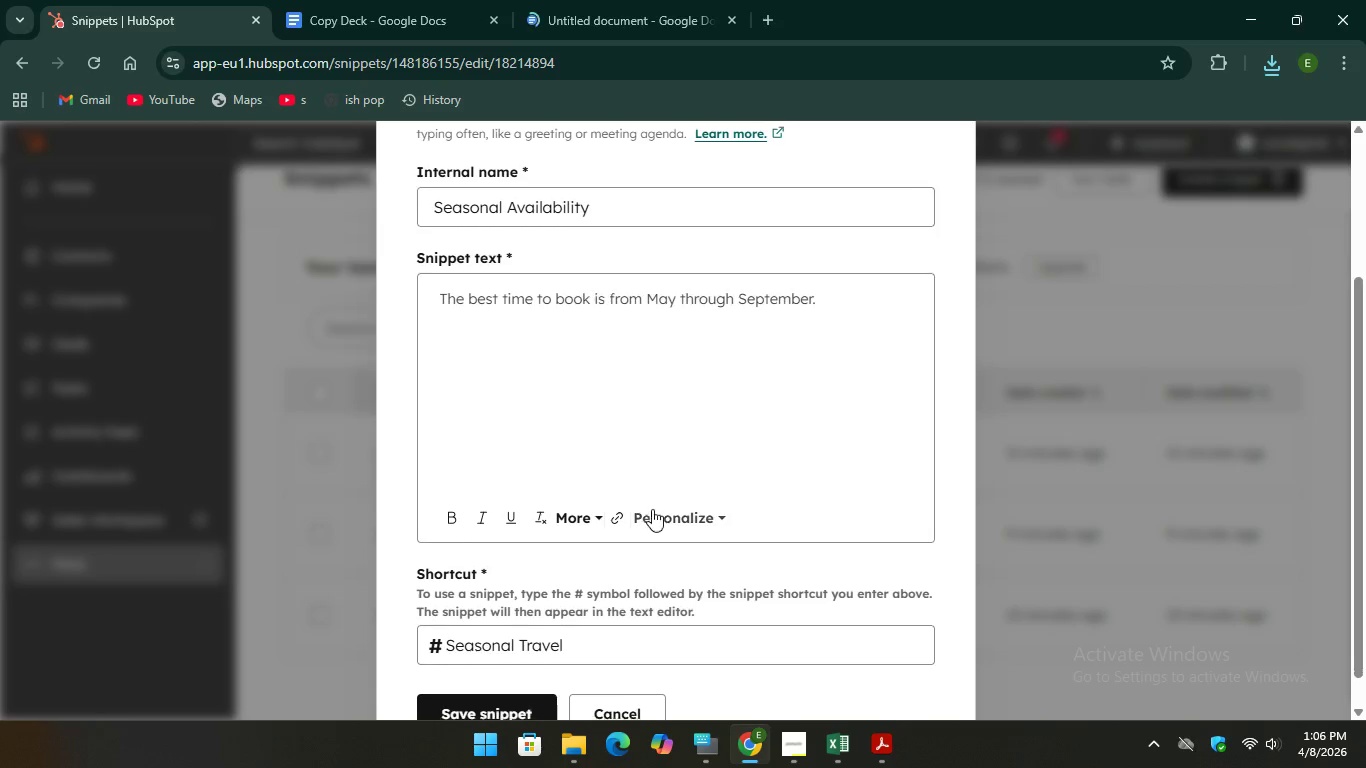 
scroll: coordinate [652, 509], scroll_direction: down, amount: 3.0
 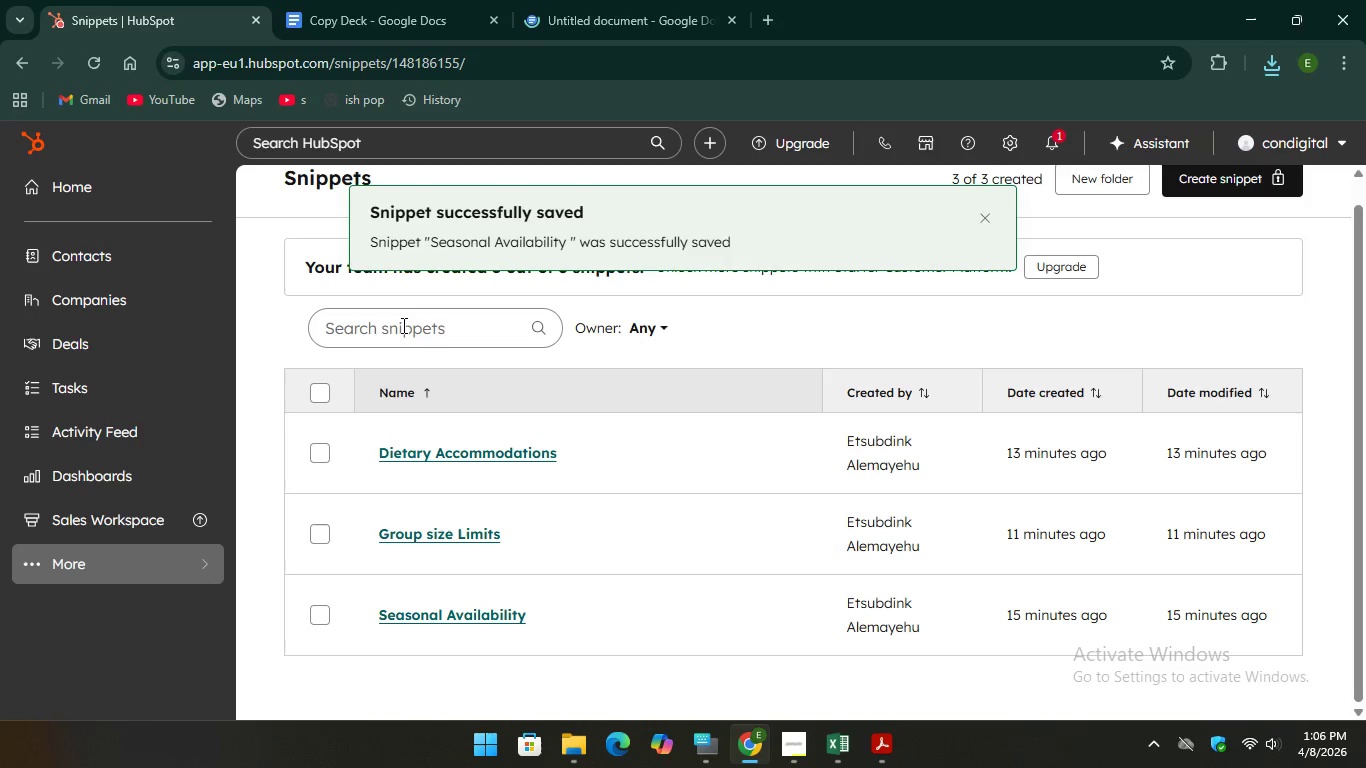 